 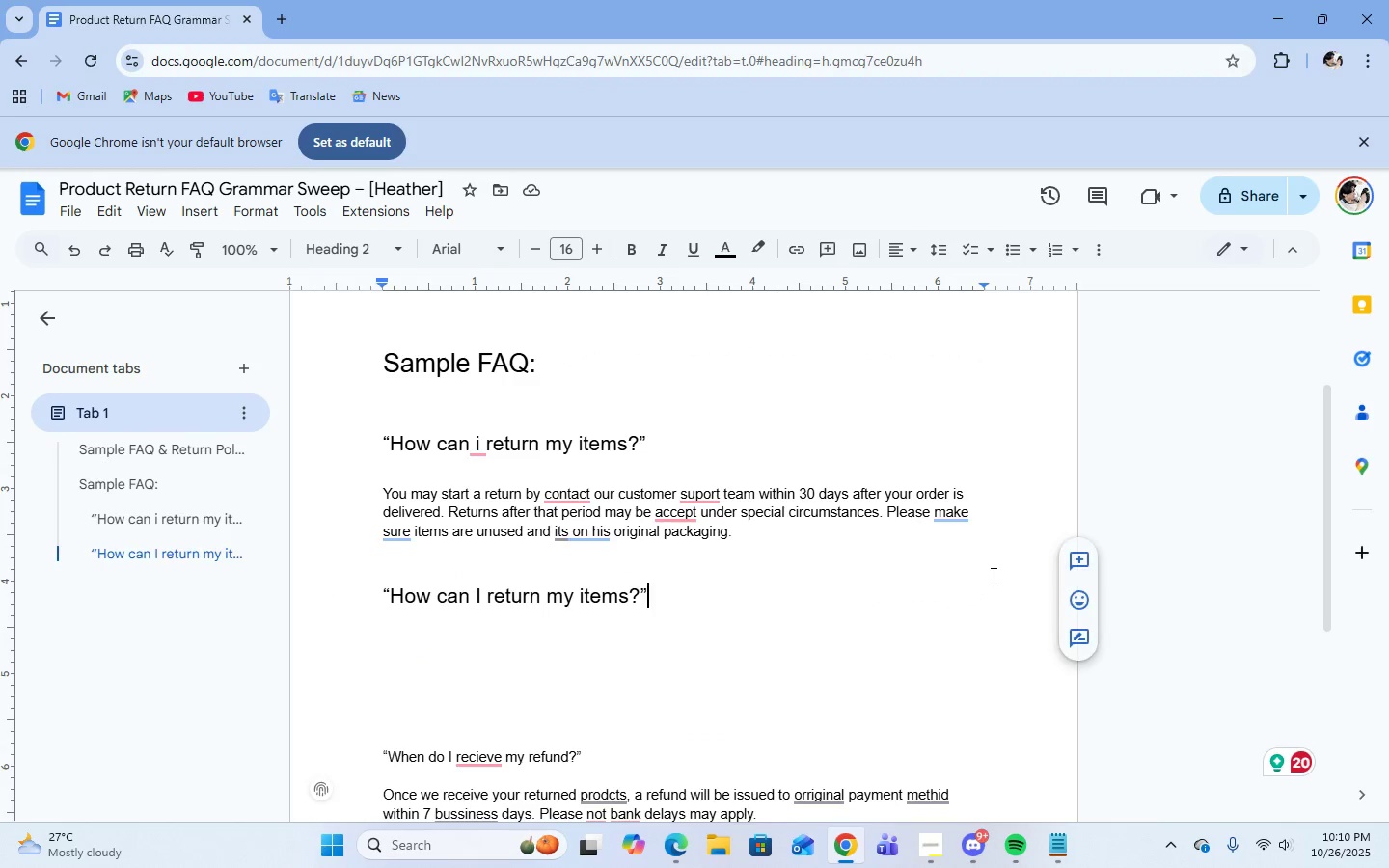 
left_click_drag(start_coordinate=[379, 492], to_coordinate=[738, 531])
 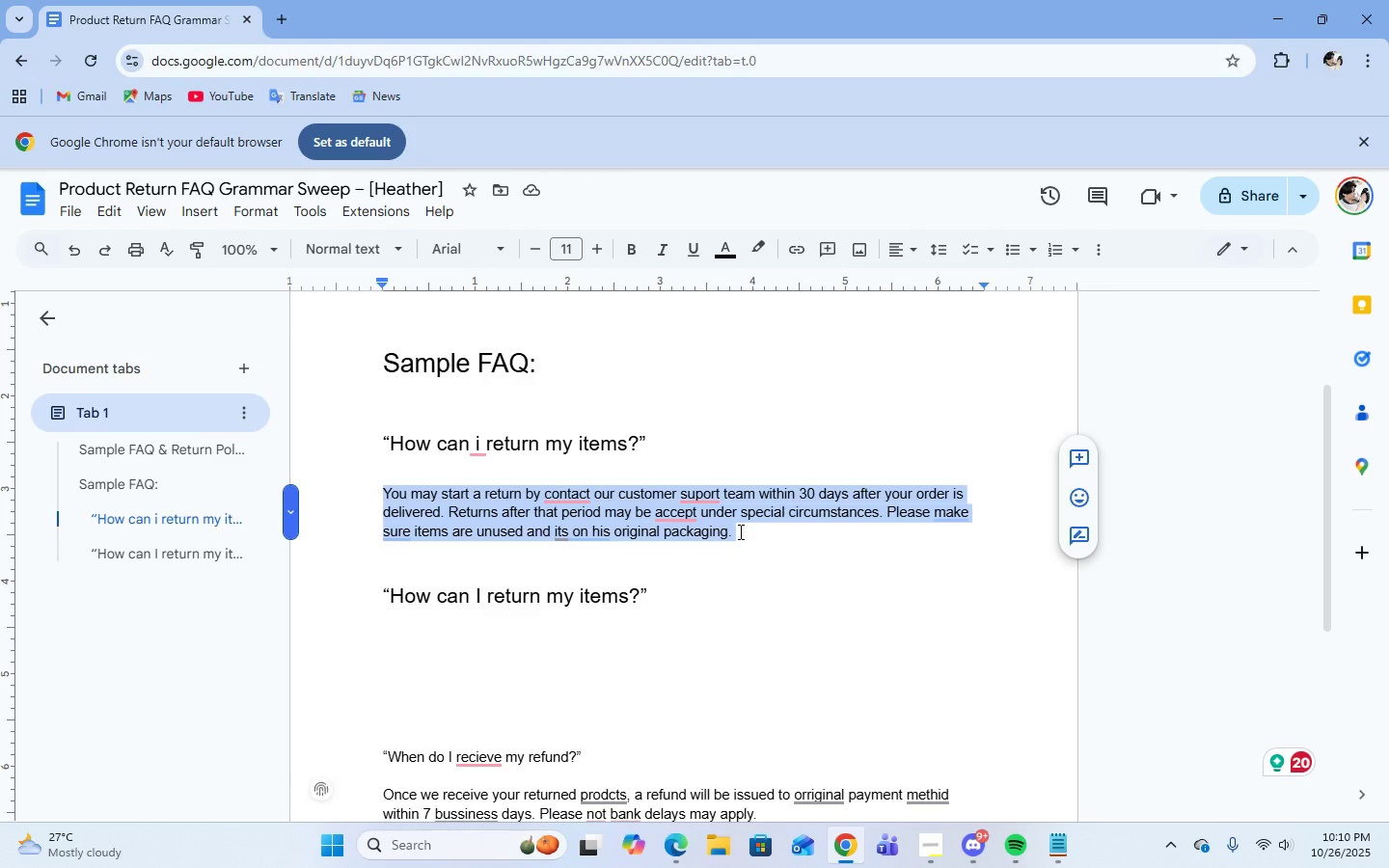 
key(Control+C)
 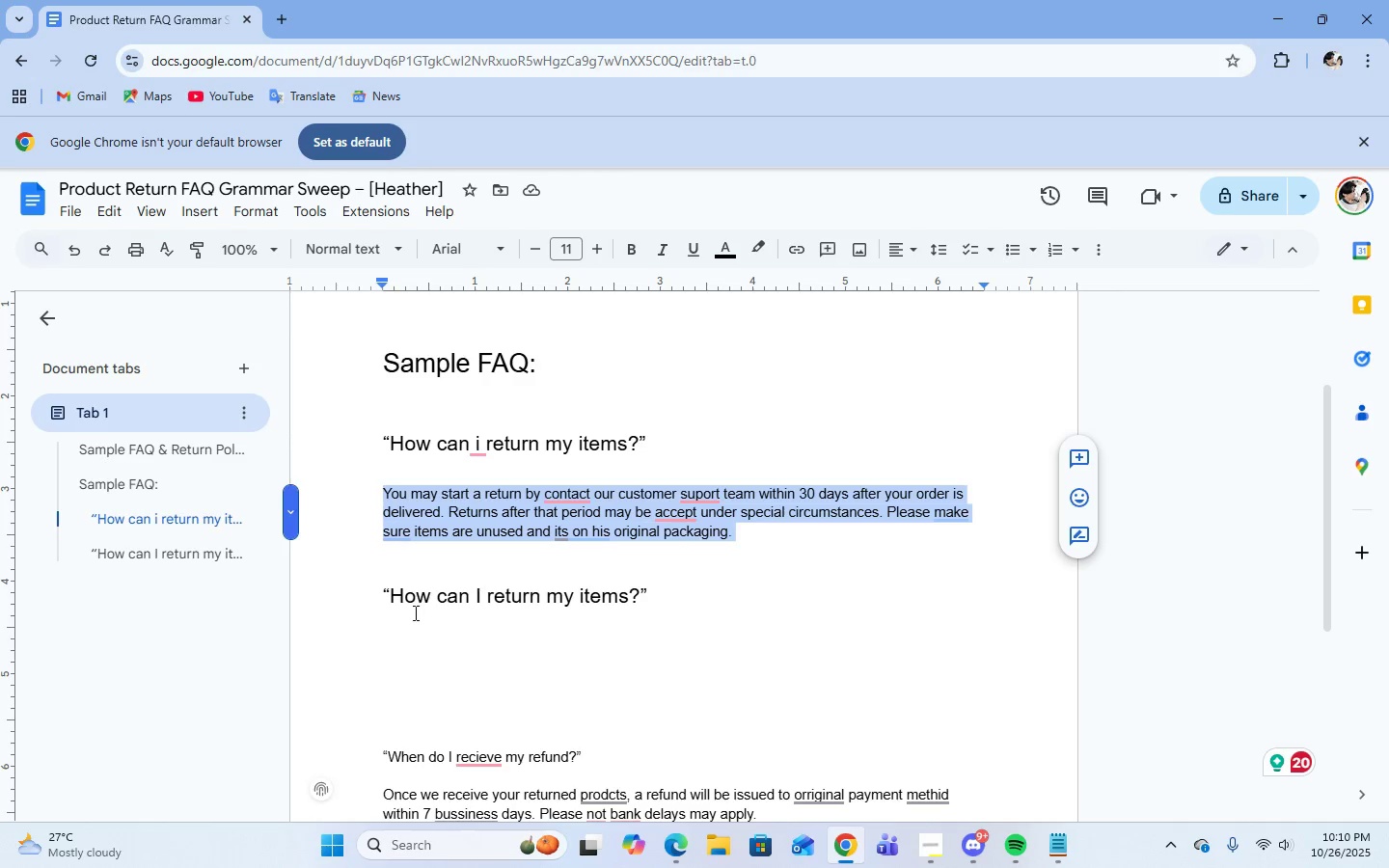 
left_click([415, 633])
 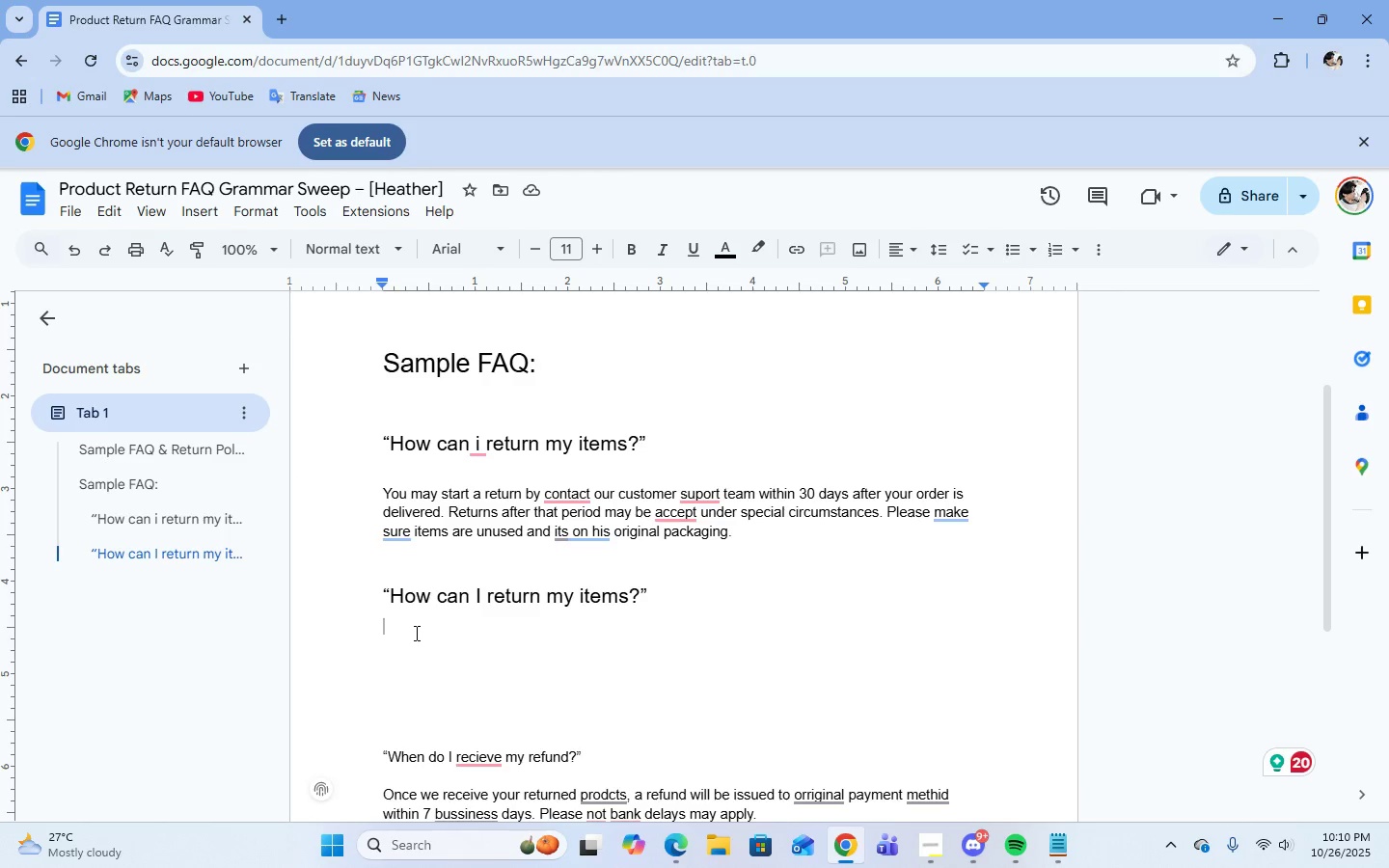 
key(Control+V)
 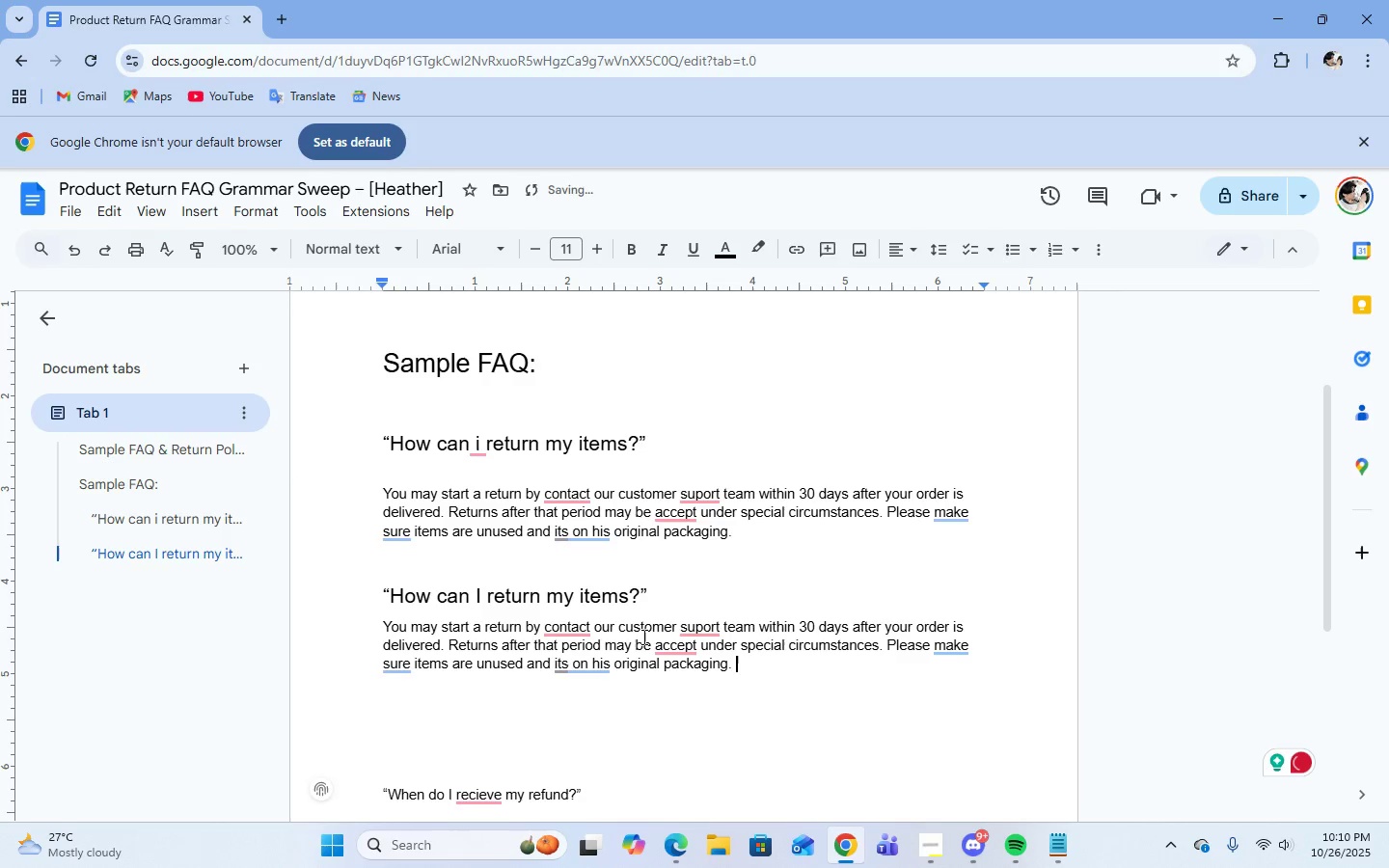 
mouse_move([569, 644])
 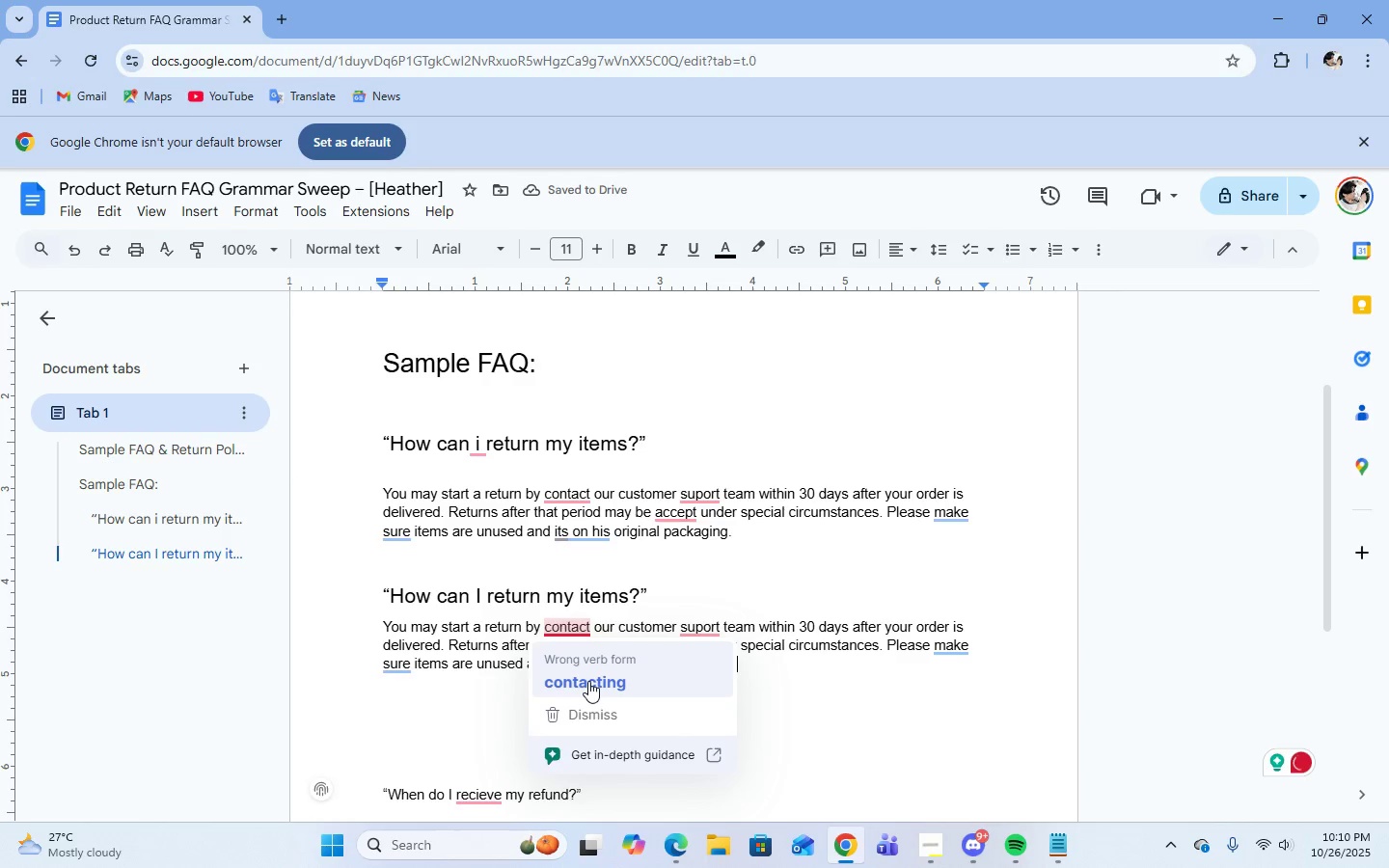 
left_click([589, 682])
 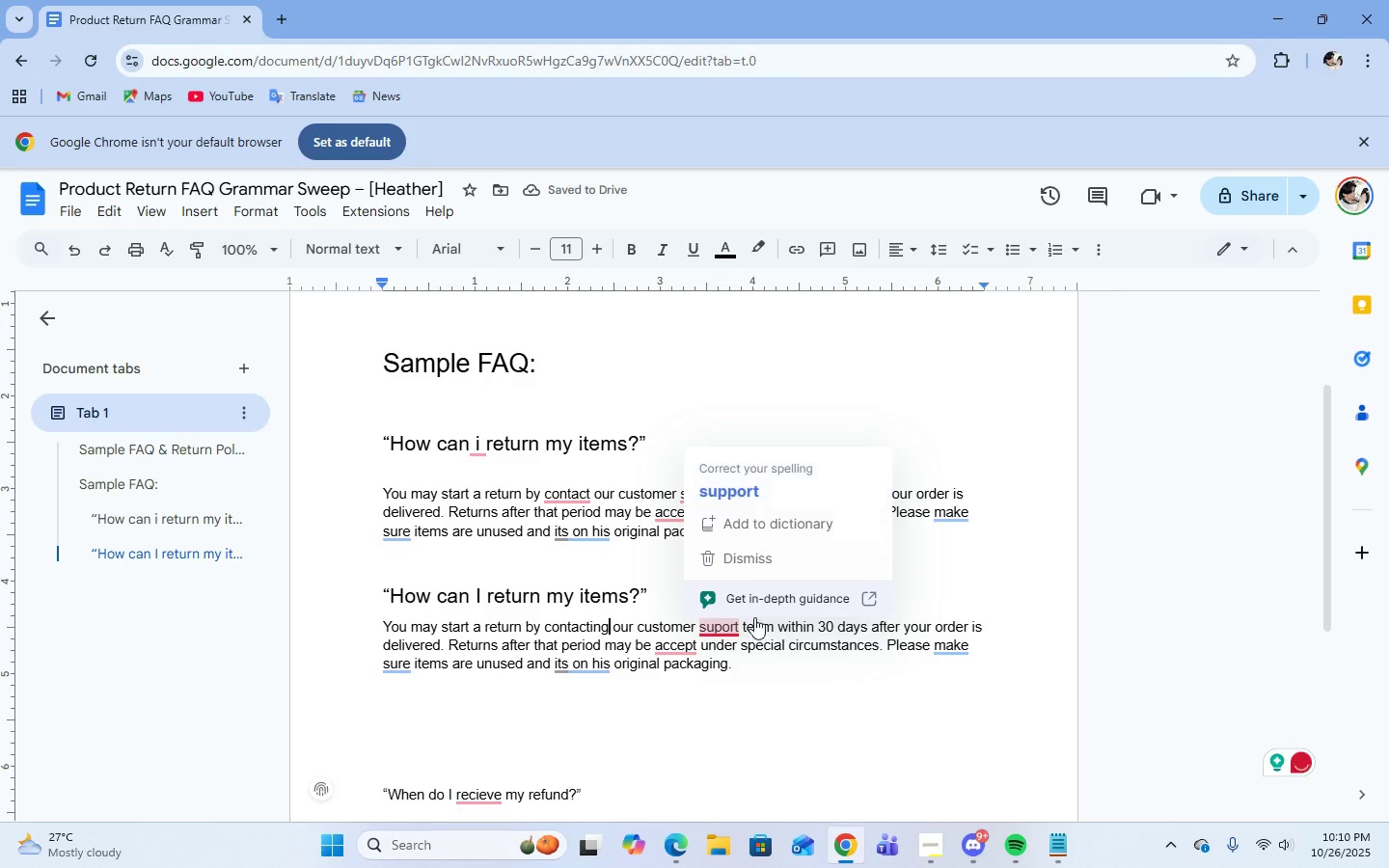 
left_click([722, 628])
 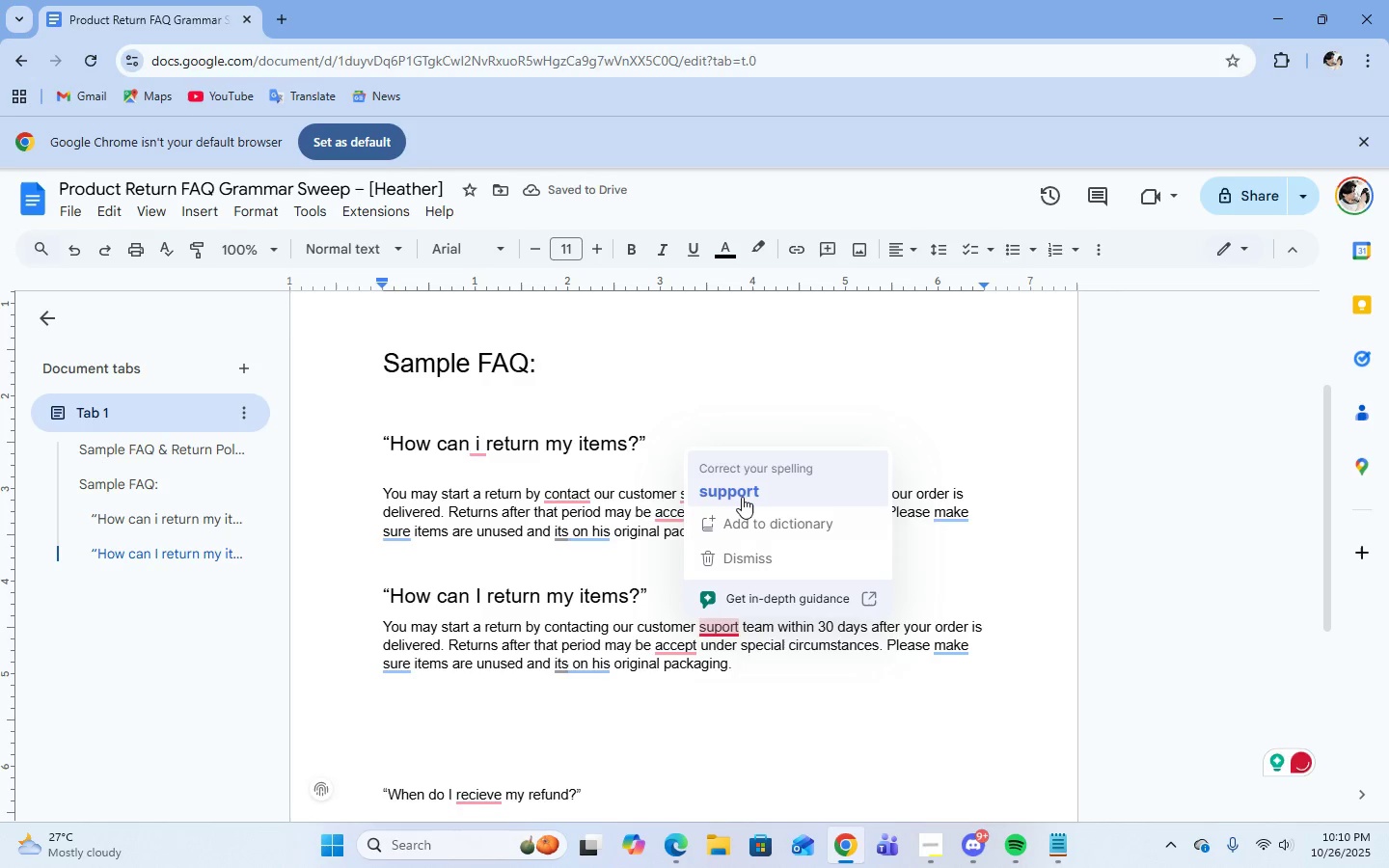 
left_click([742, 496])
 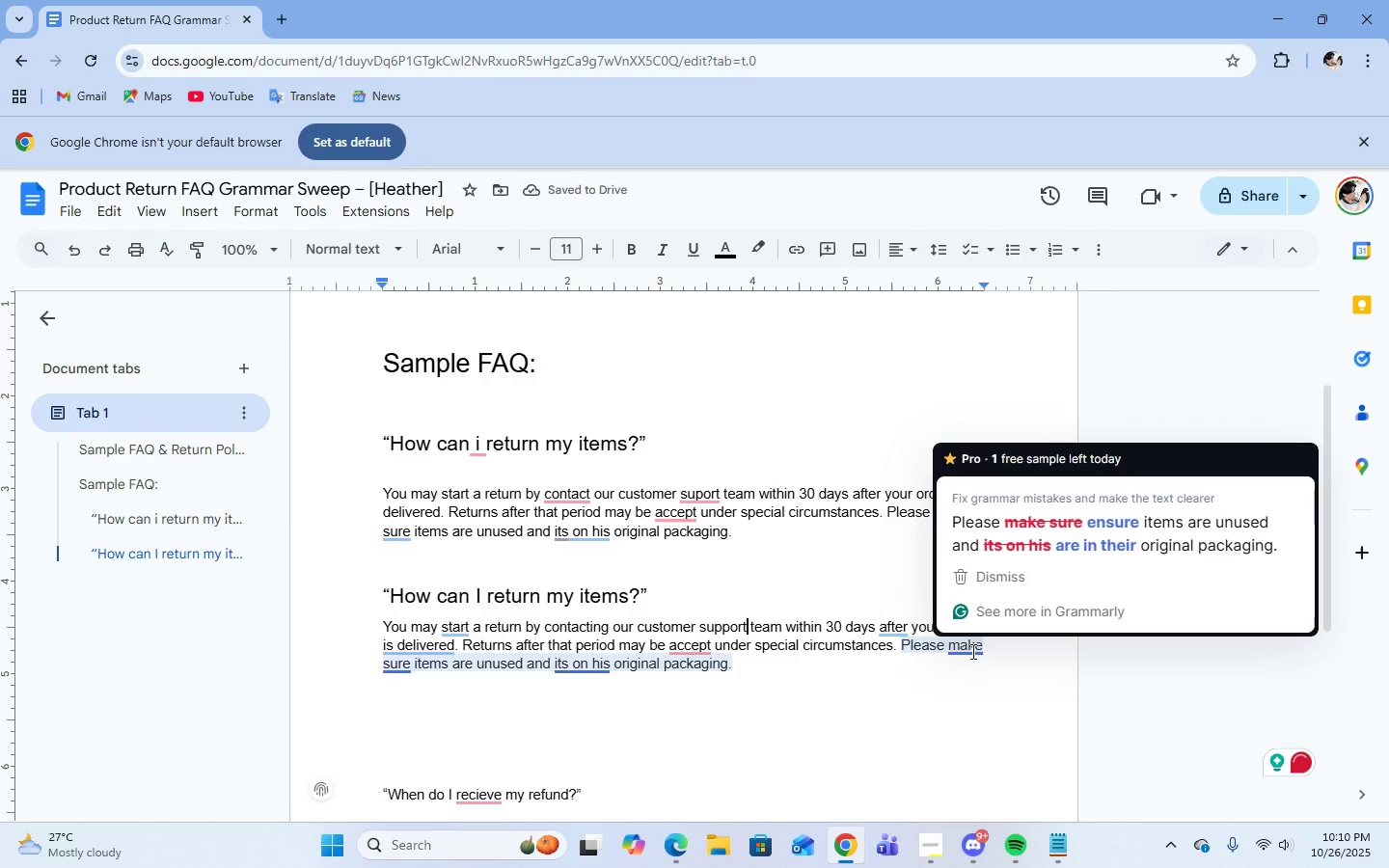 
wait(10.17)
 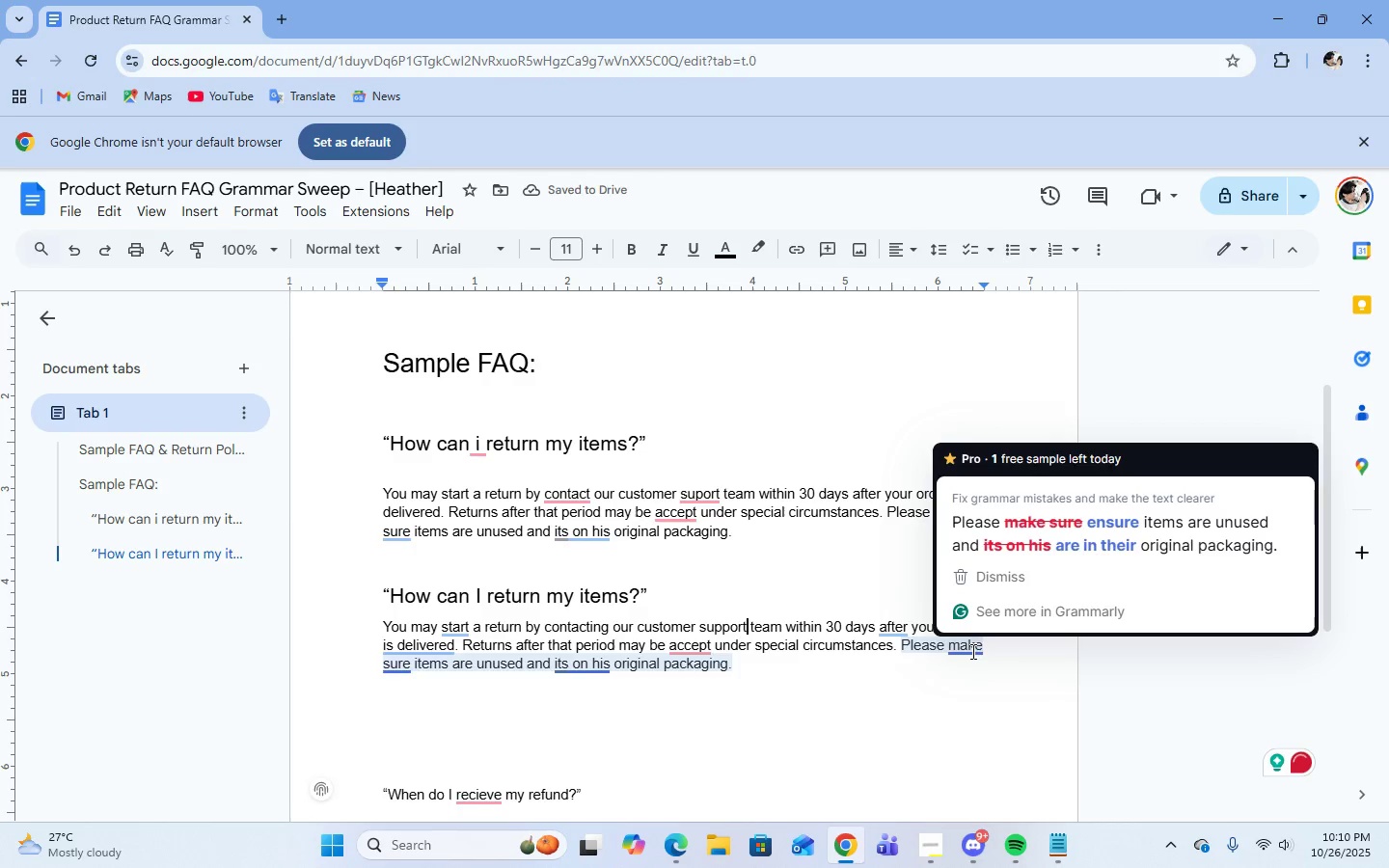 
left_click([972, 519])
 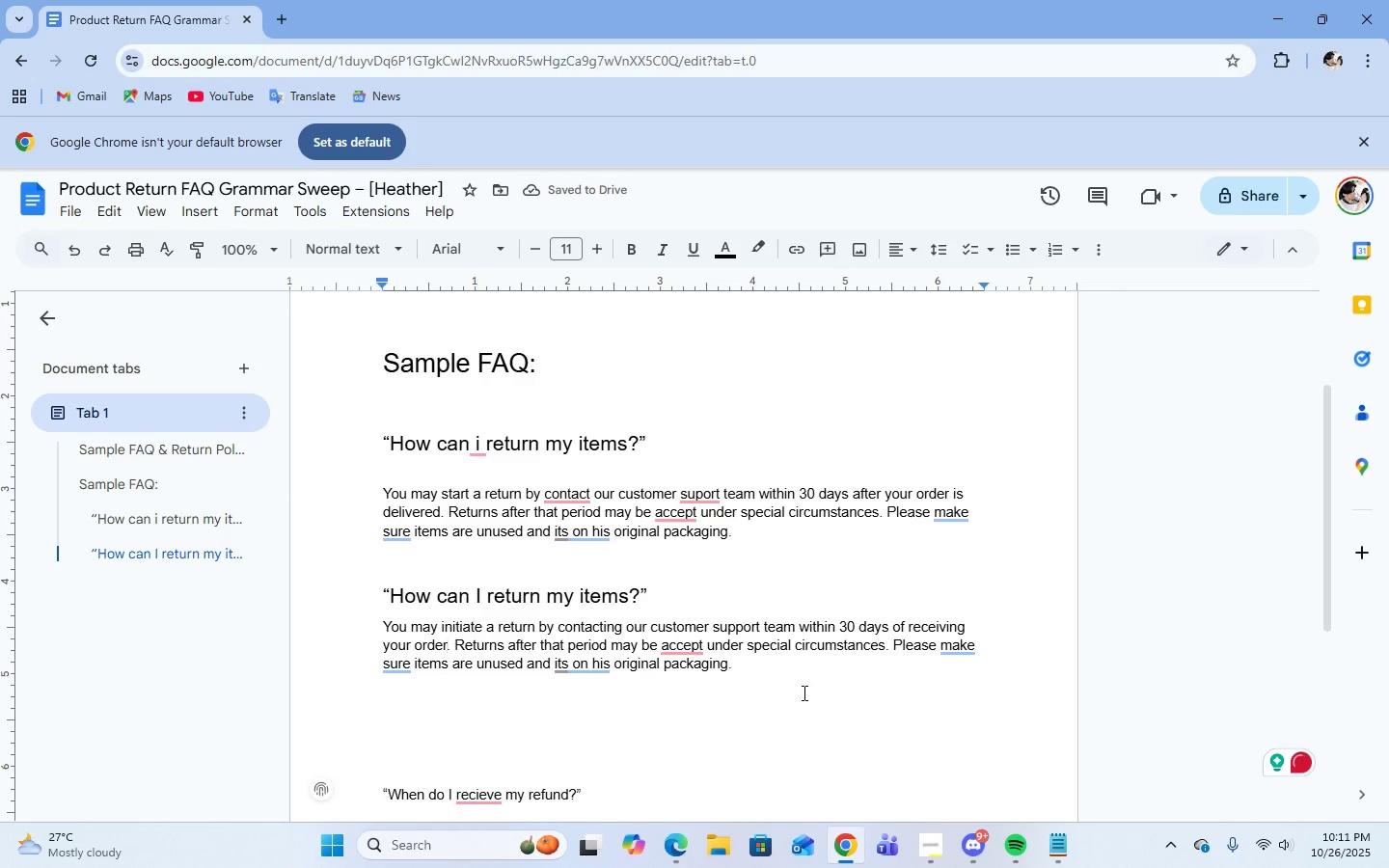 
wait(8.46)
 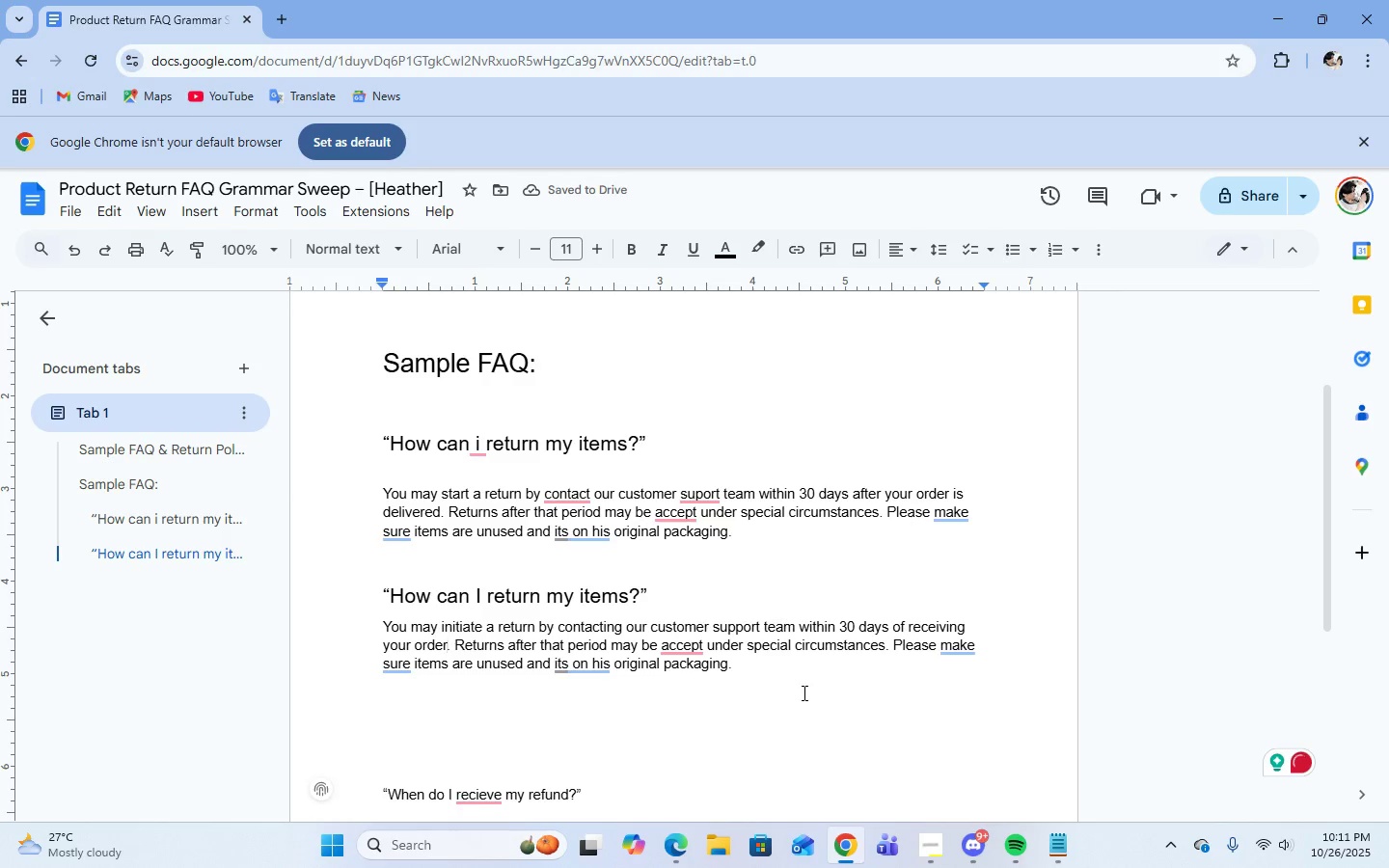 
mouse_move([687, 665])
 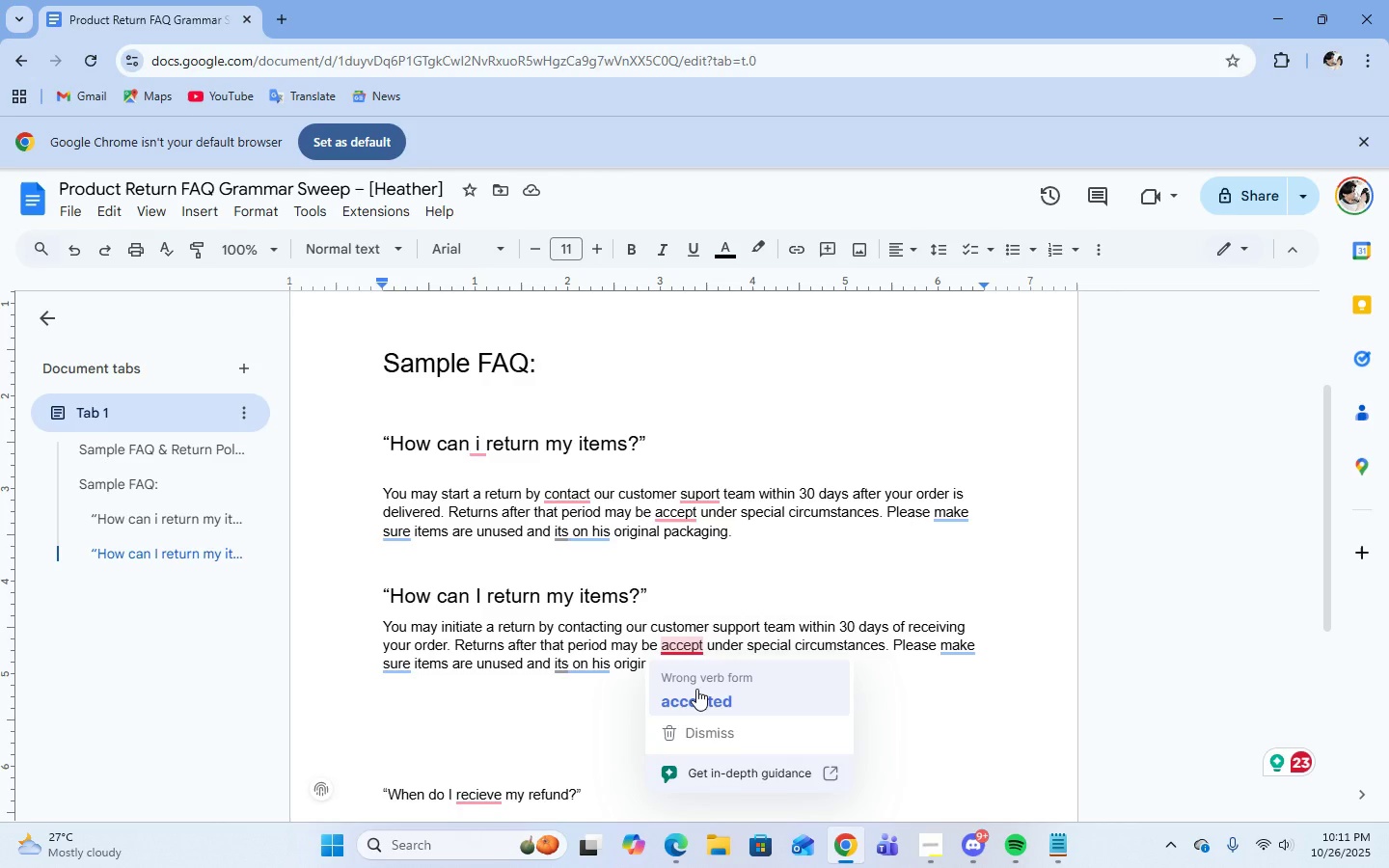 
left_click([696, 689])
 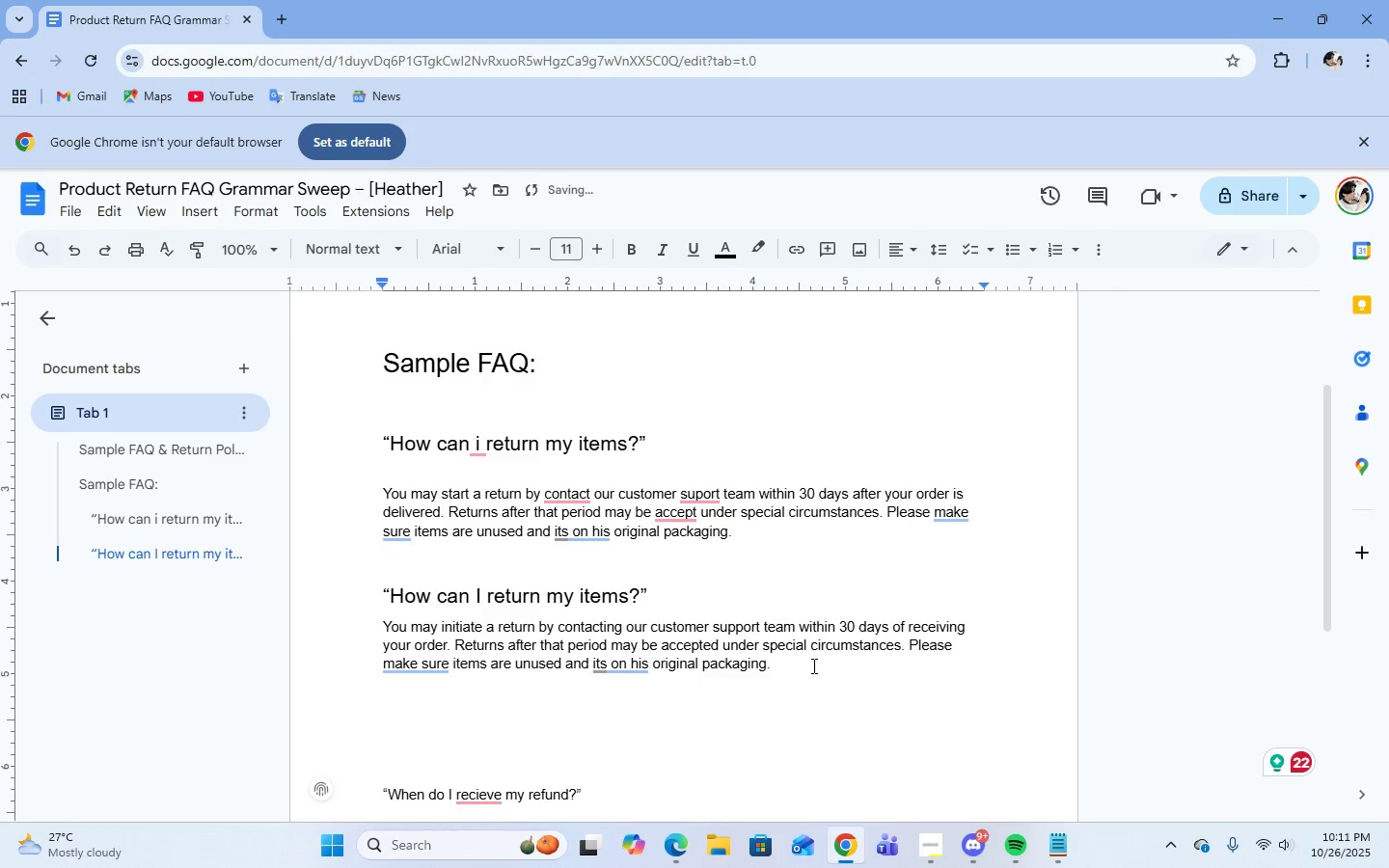 
left_click([812, 665])
 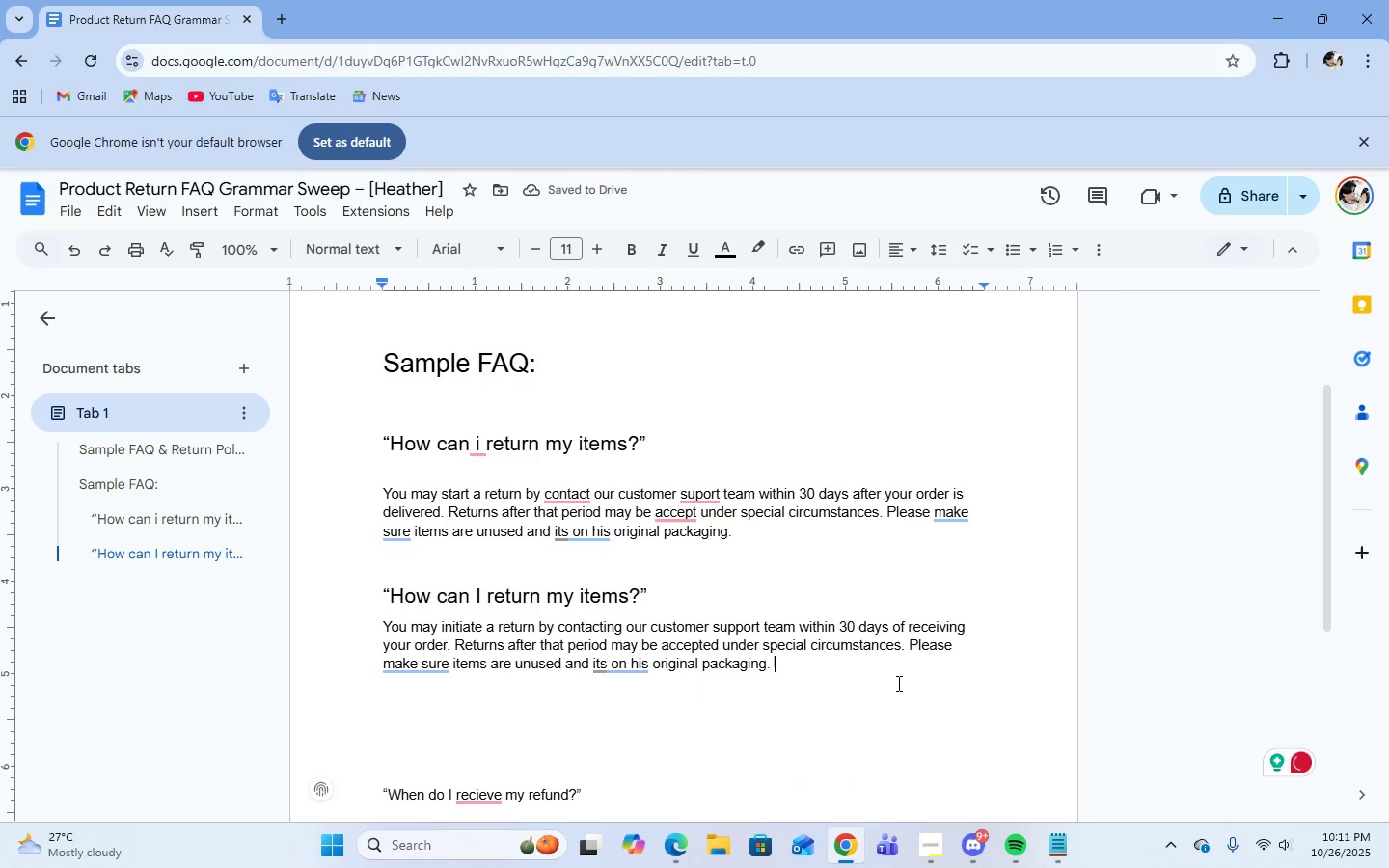 
wait(9.21)
 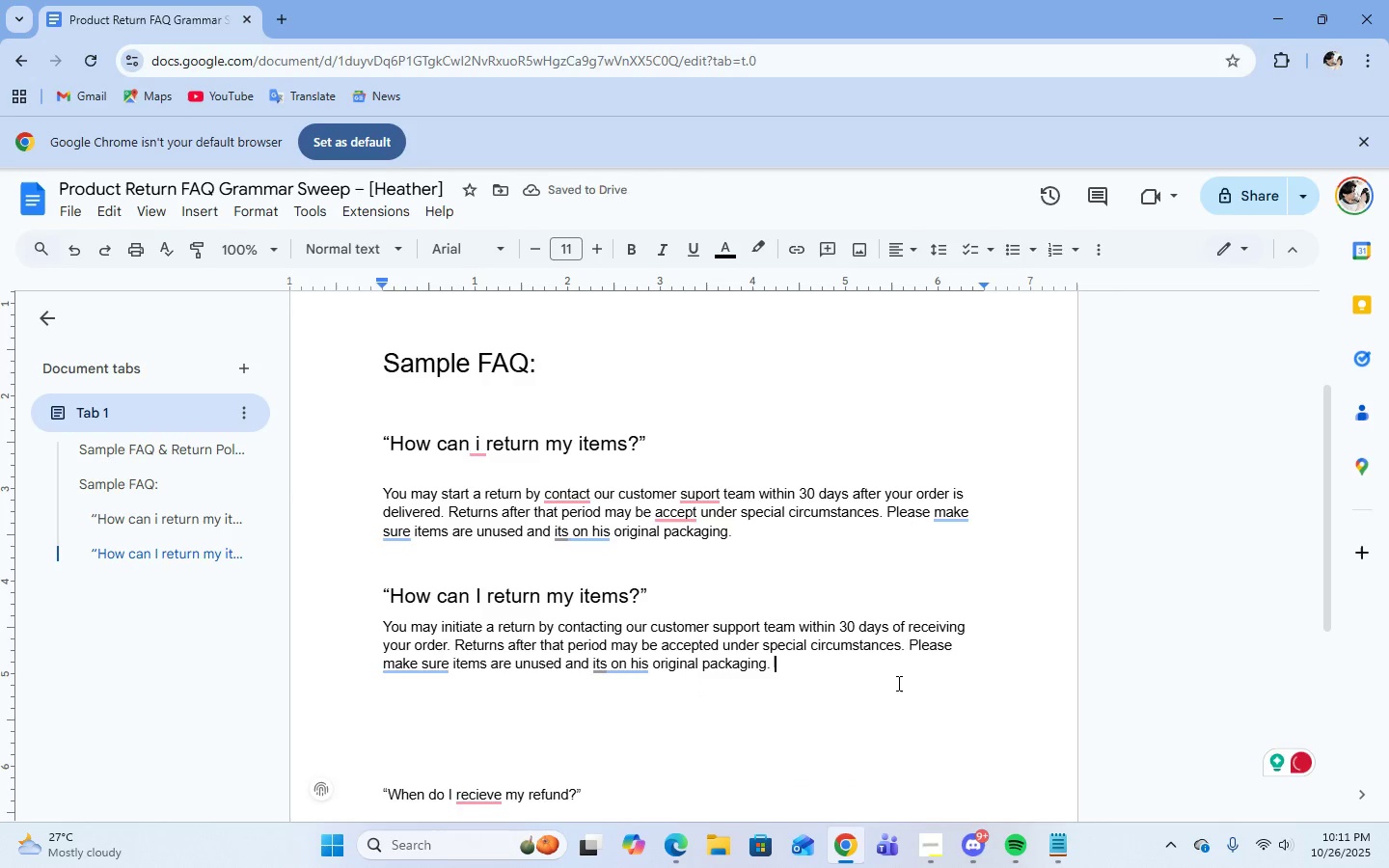 
left_click([408, 664])
 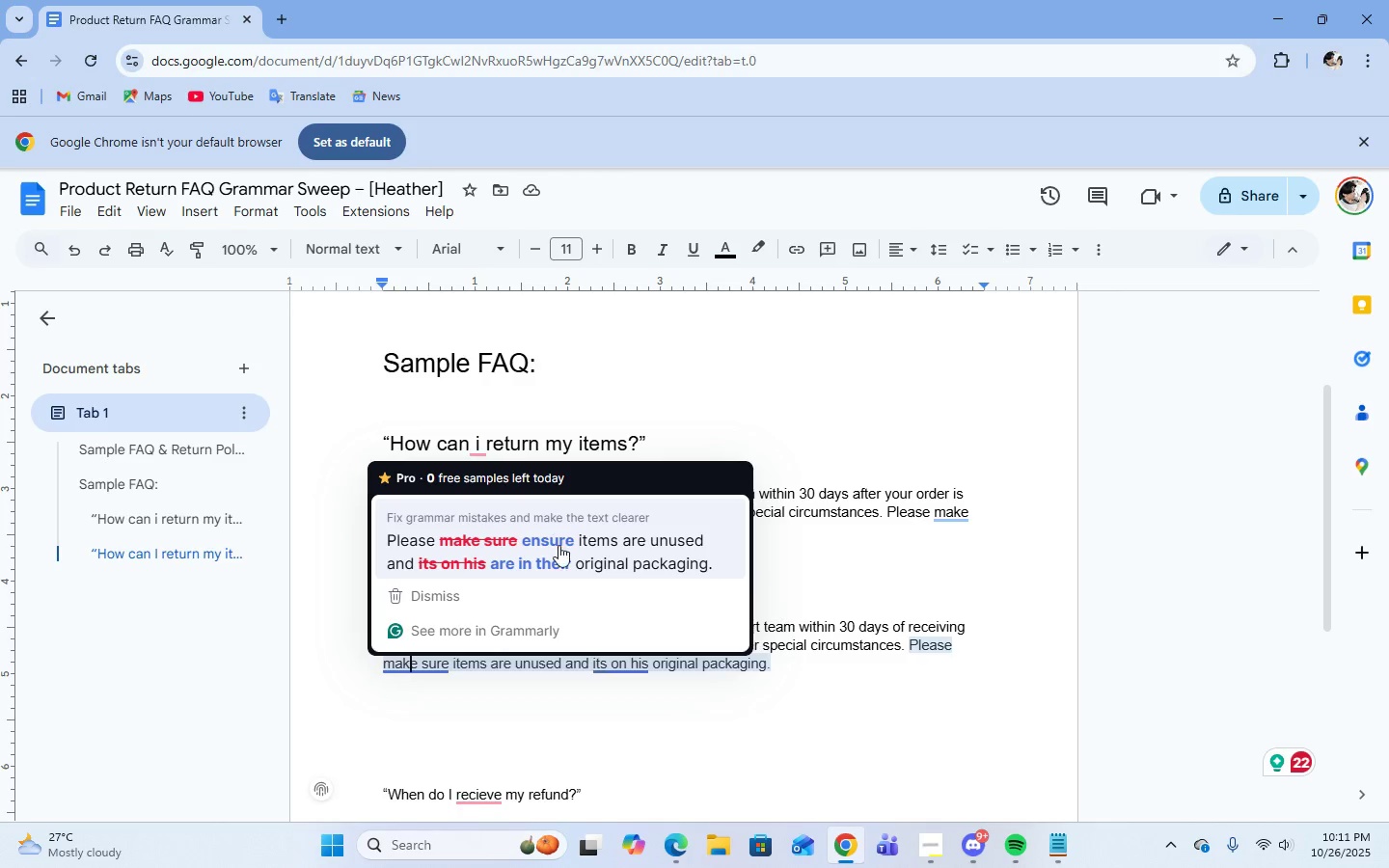 
left_click([558, 552])
 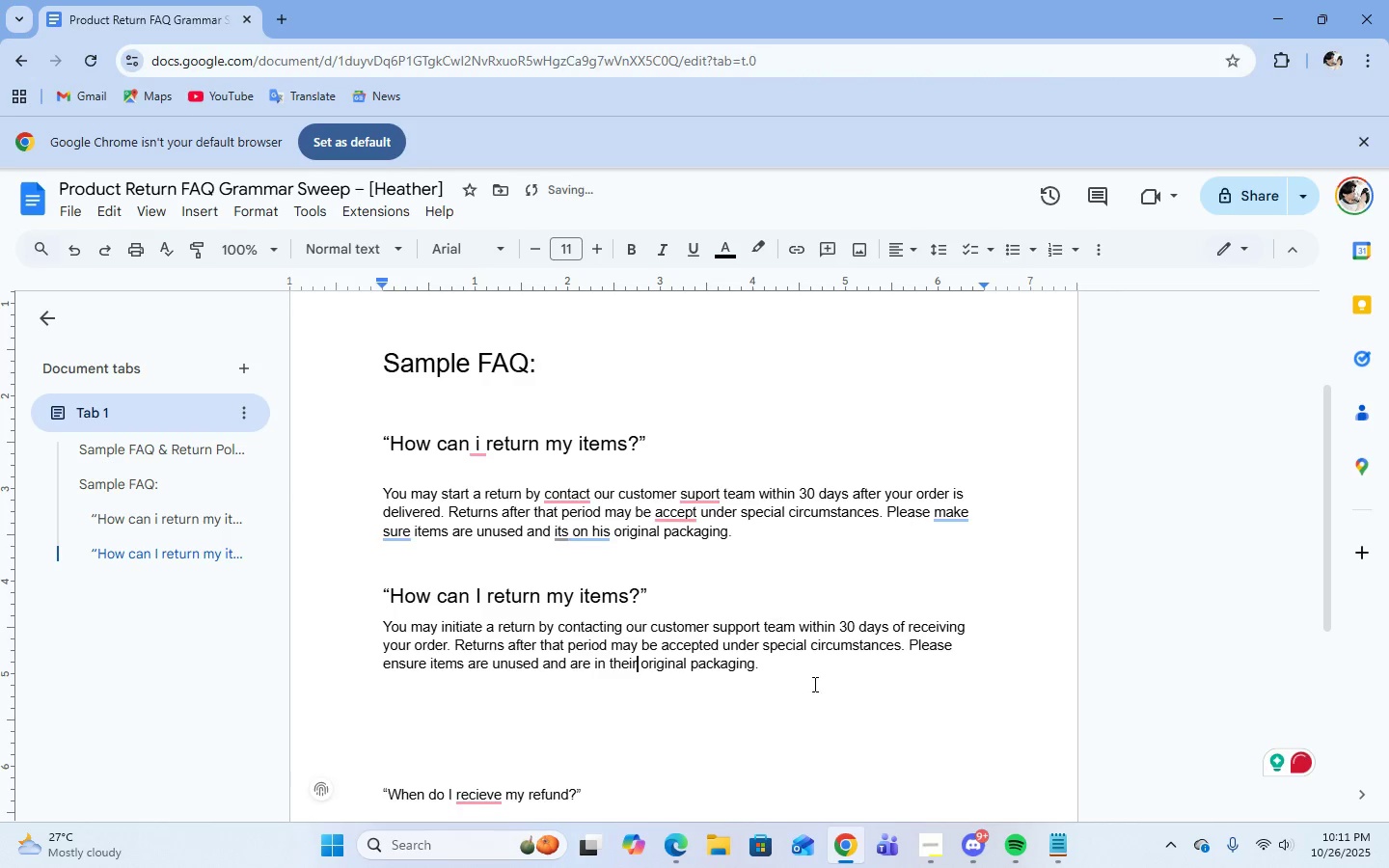 
left_click([820, 667])
 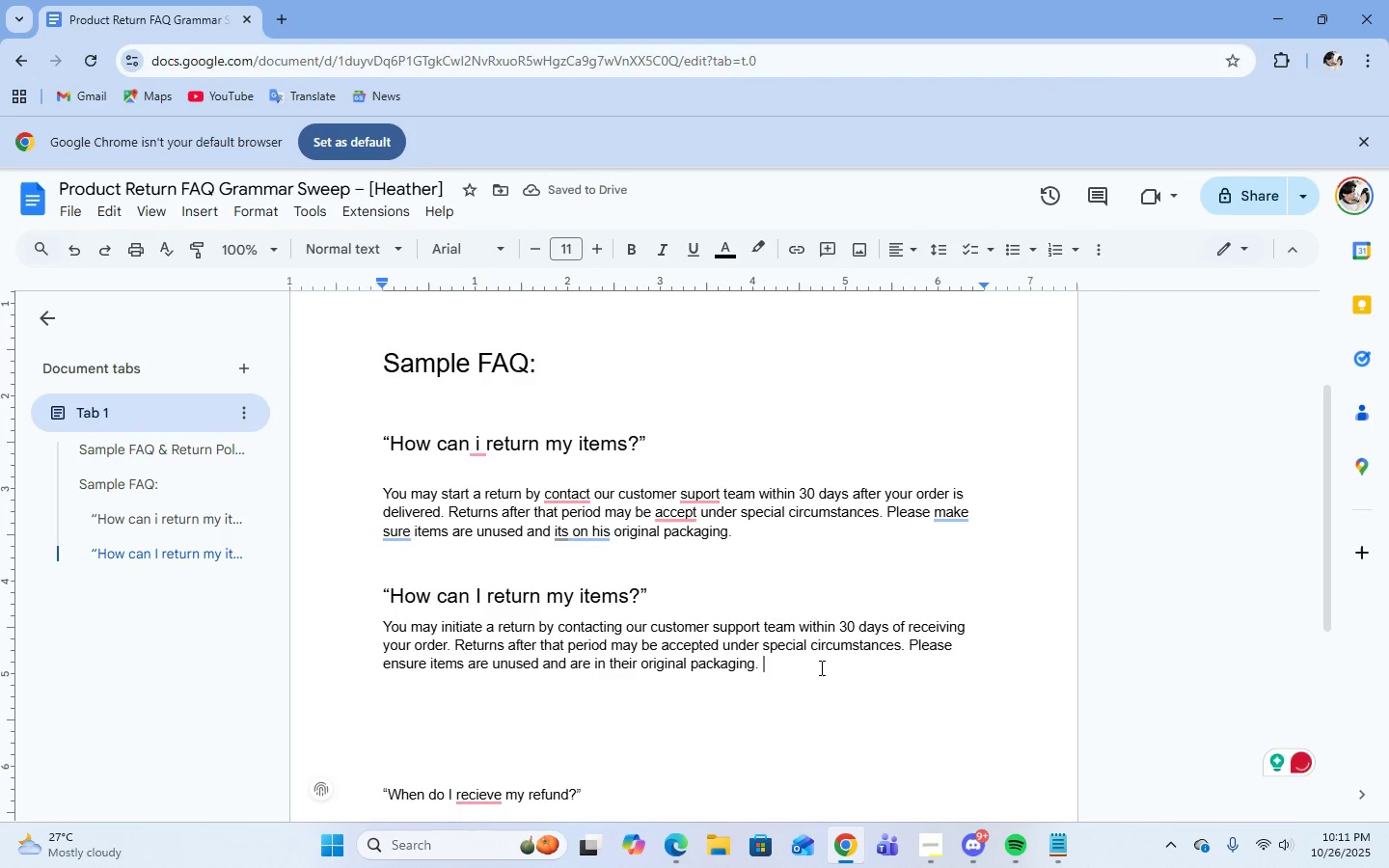 
scroll: coordinate [820, 667], scroll_direction: down, amount: 1.0
 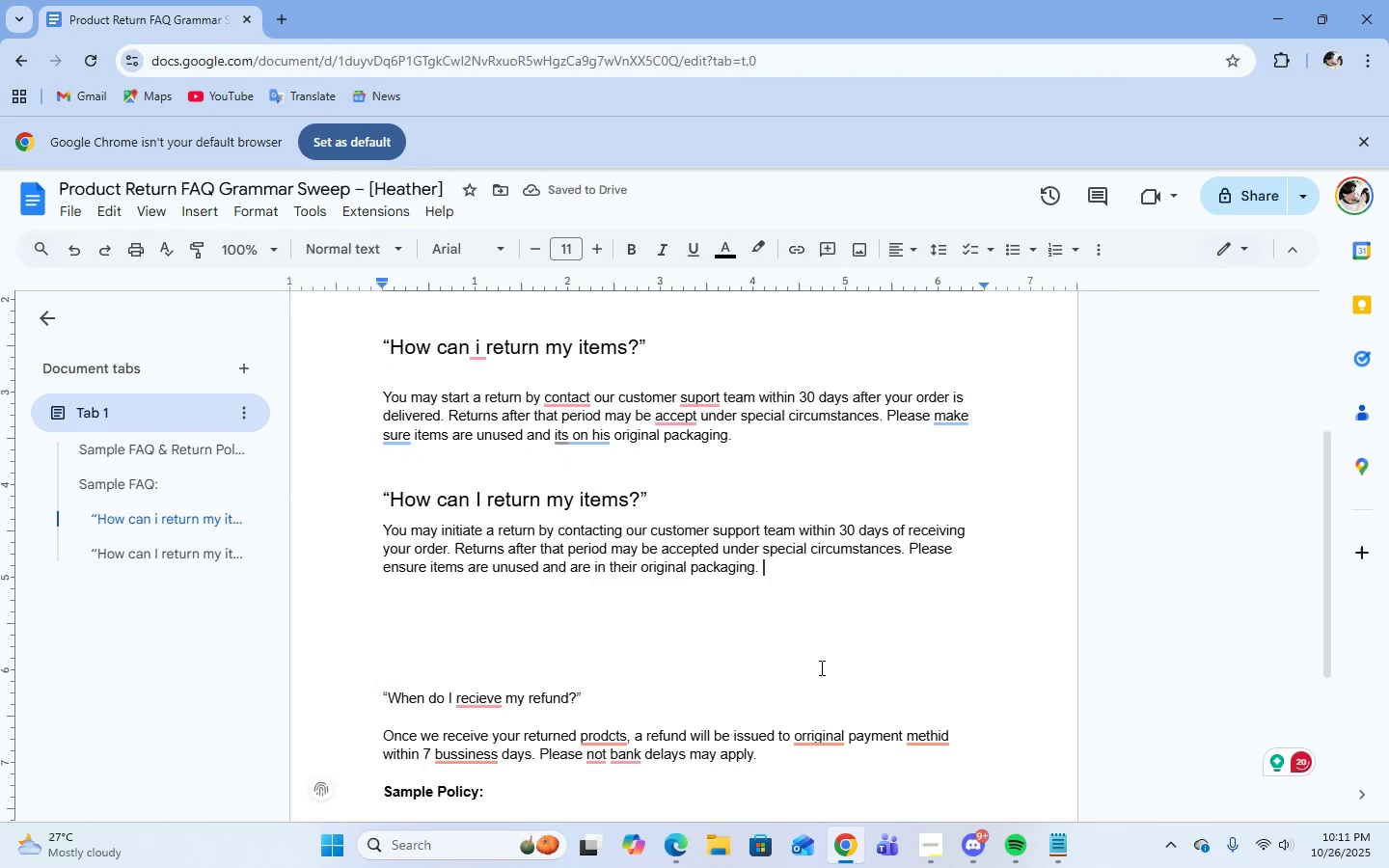 
scroll: coordinate [820, 667], scroll_direction: up, amount: 2.0
 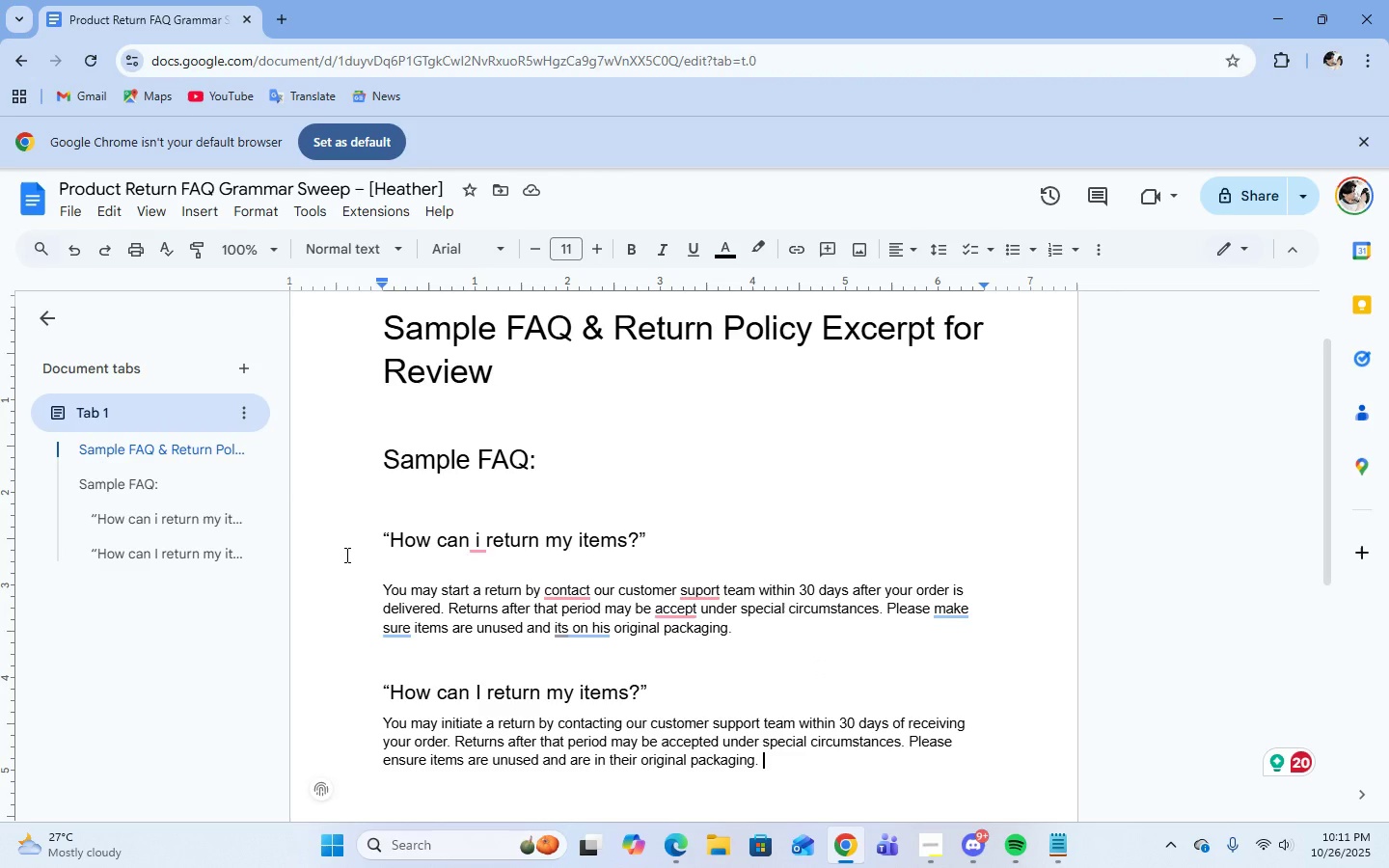 
left_click([382, 568])
 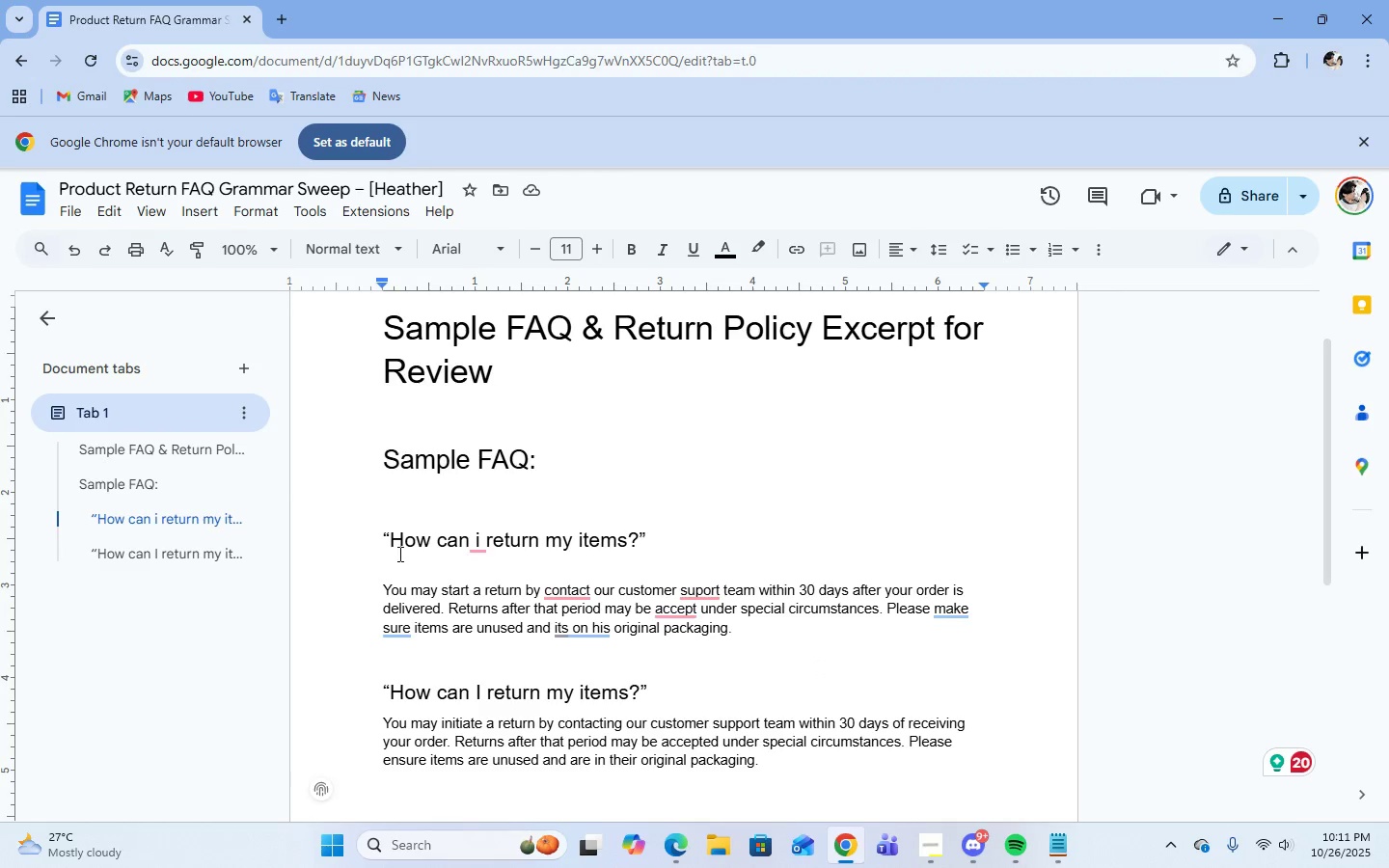 
key(Backspace)